 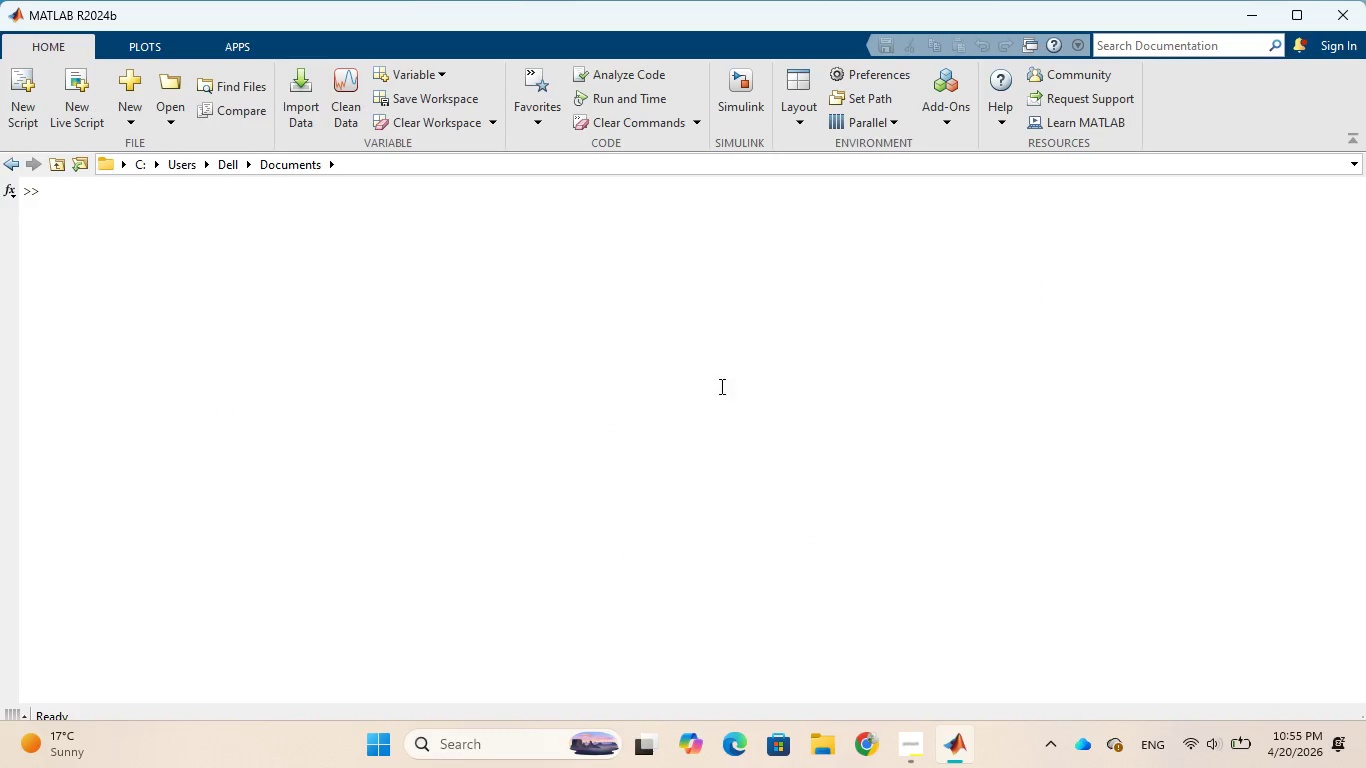 
left_click([128, 123])
 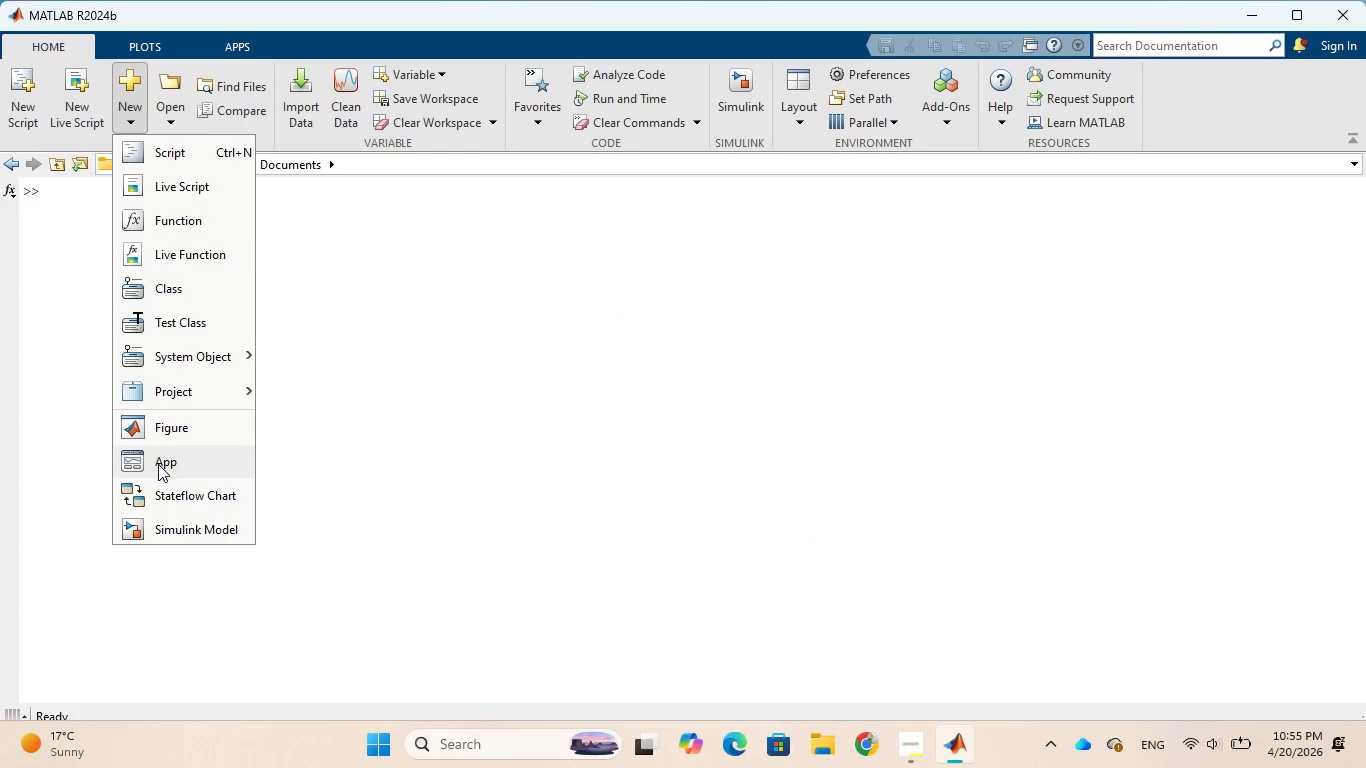 
left_click([158, 464])
 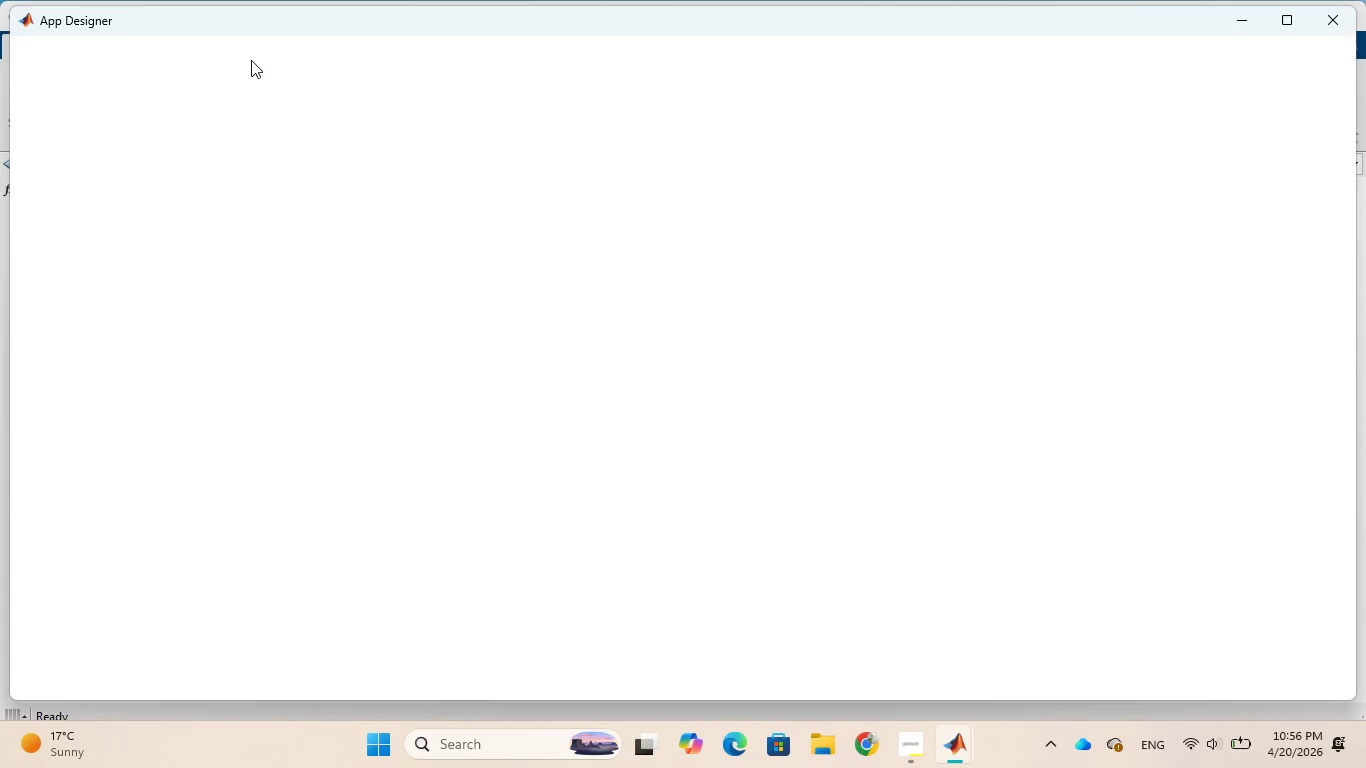 
wait(37.28)
 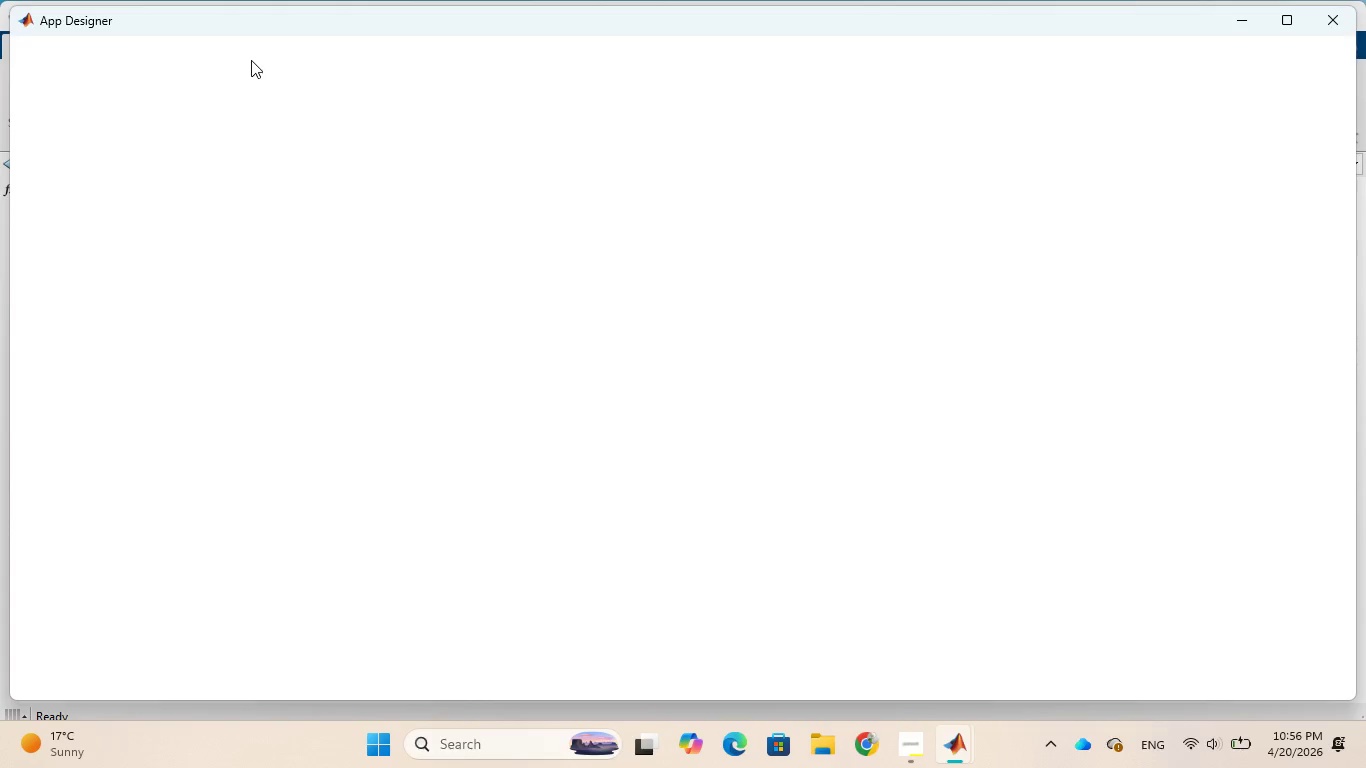 
scroll: coordinate [641, 383], scroll_direction: down, amount: 1.0
 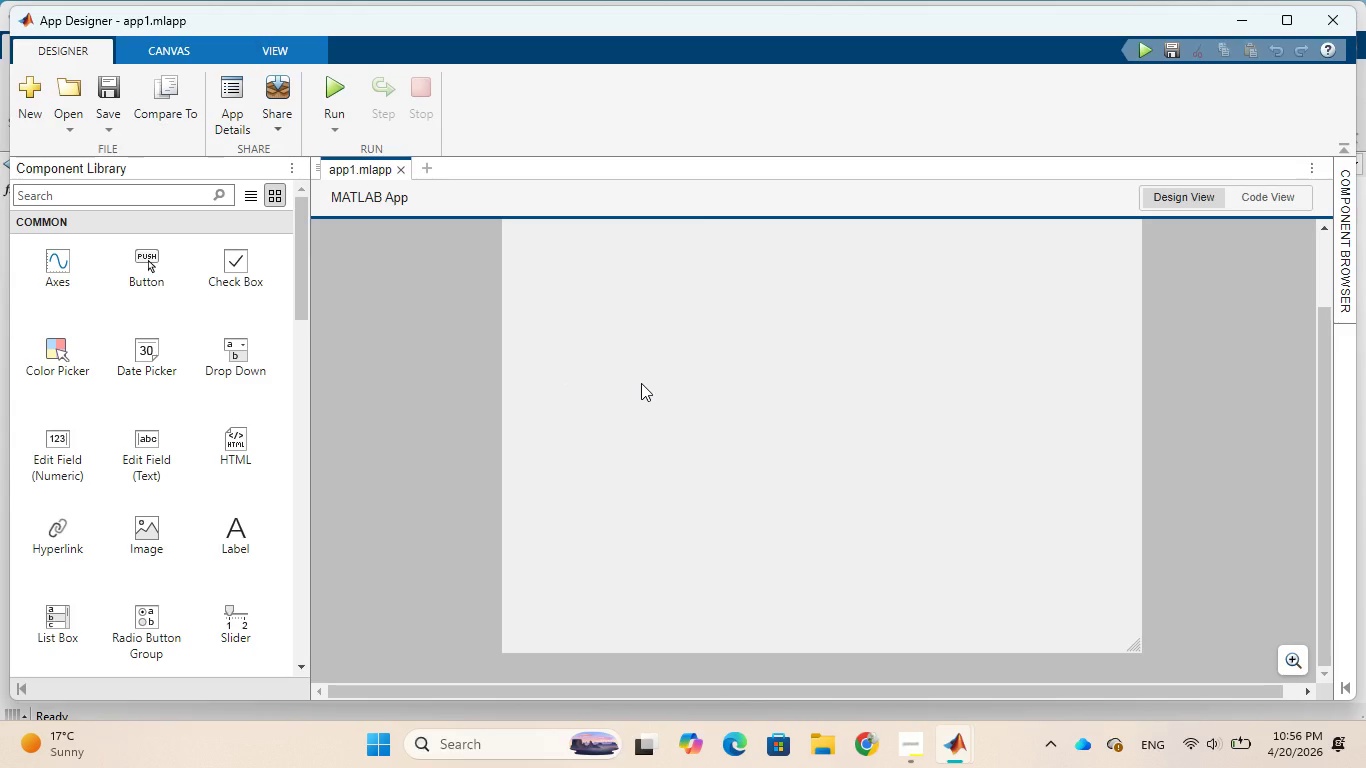 
scroll: coordinate [641, 383], scroll_direction: up, amount: 1.0
 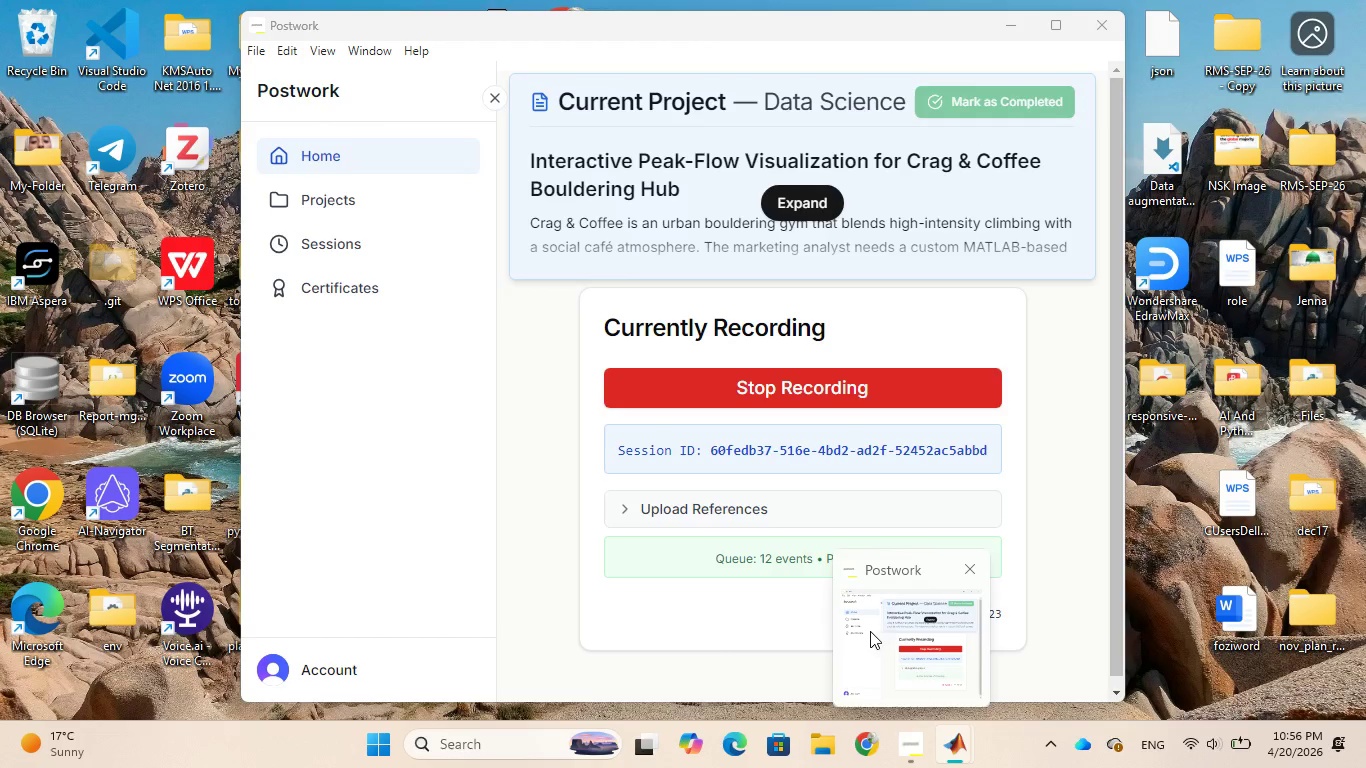 
wait(5.33)
 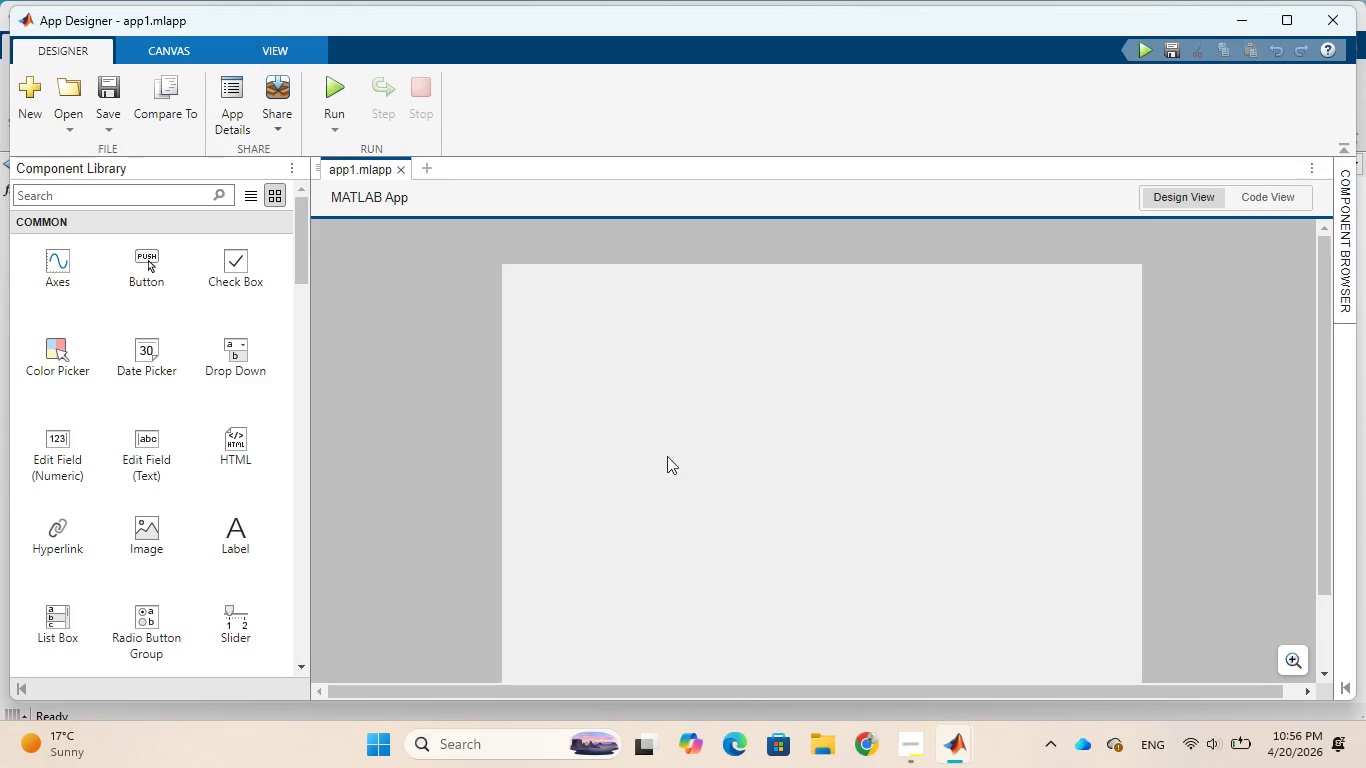 
left_click([854, 645])